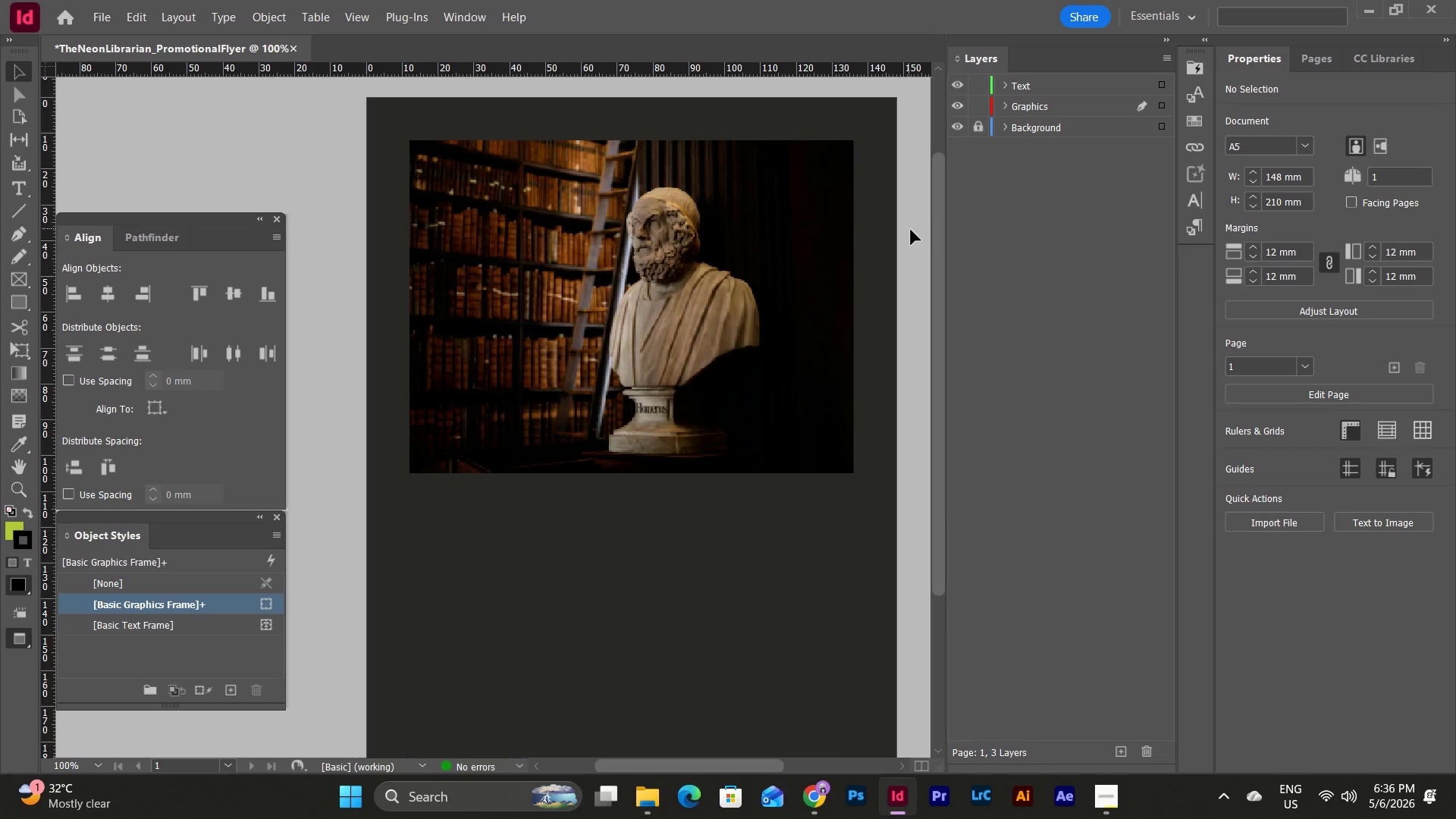 
type(ww)
 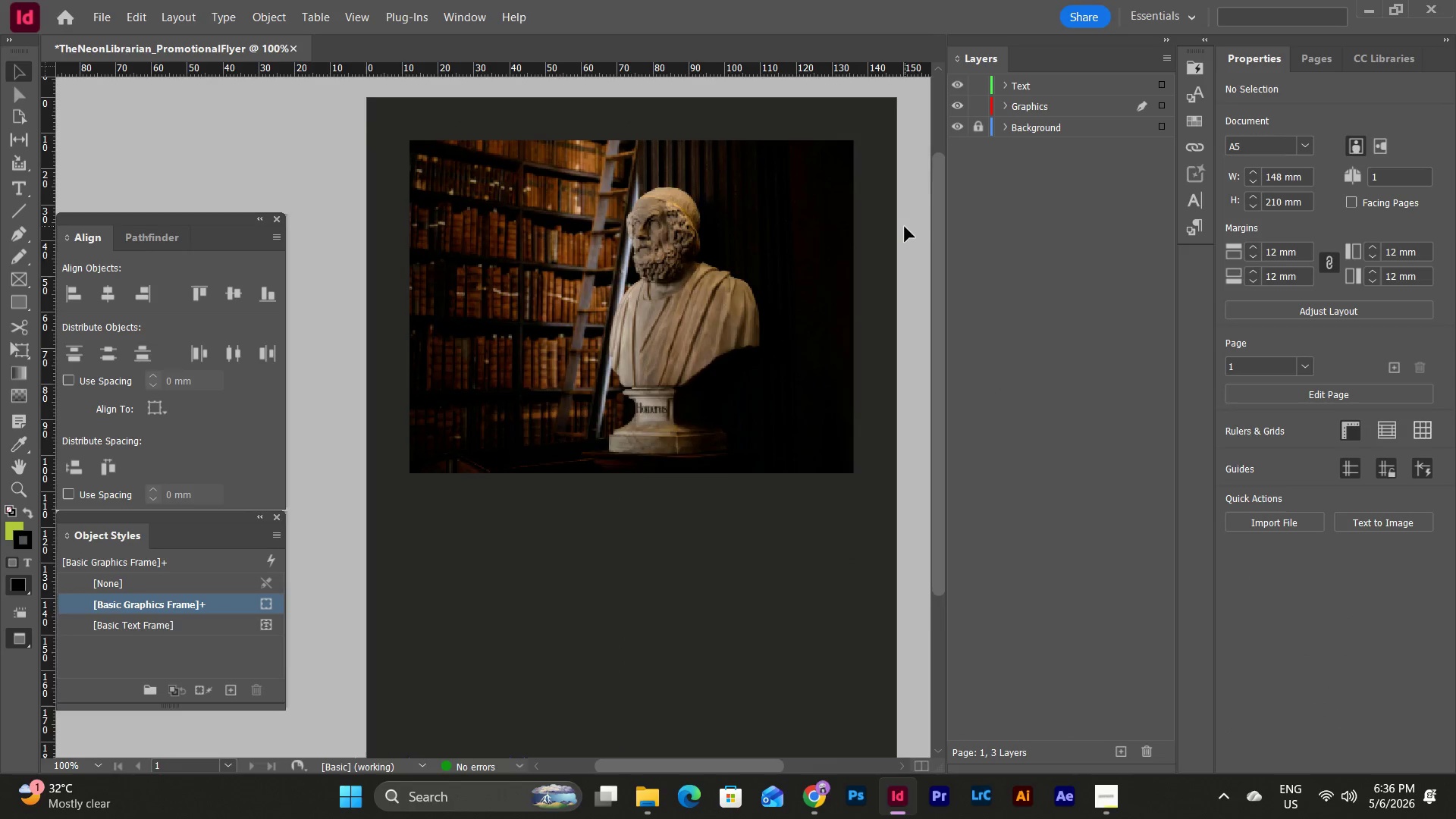 
scroll: coordinate [905, 227], scroll_direction: down, amount: 1.0
 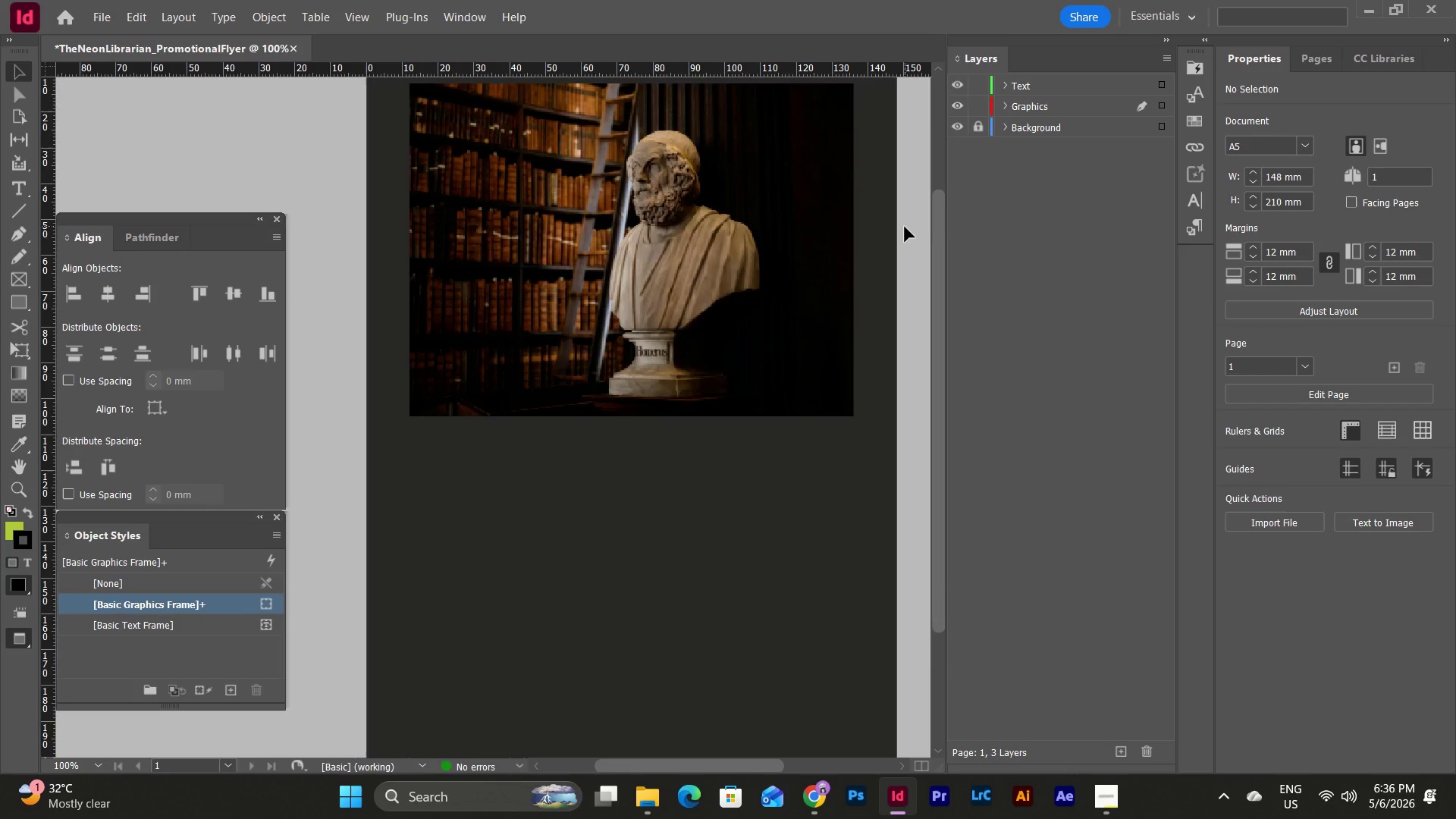 
scroll: coordinate [905, 227], scroll_direction: up, amount: 2.0
 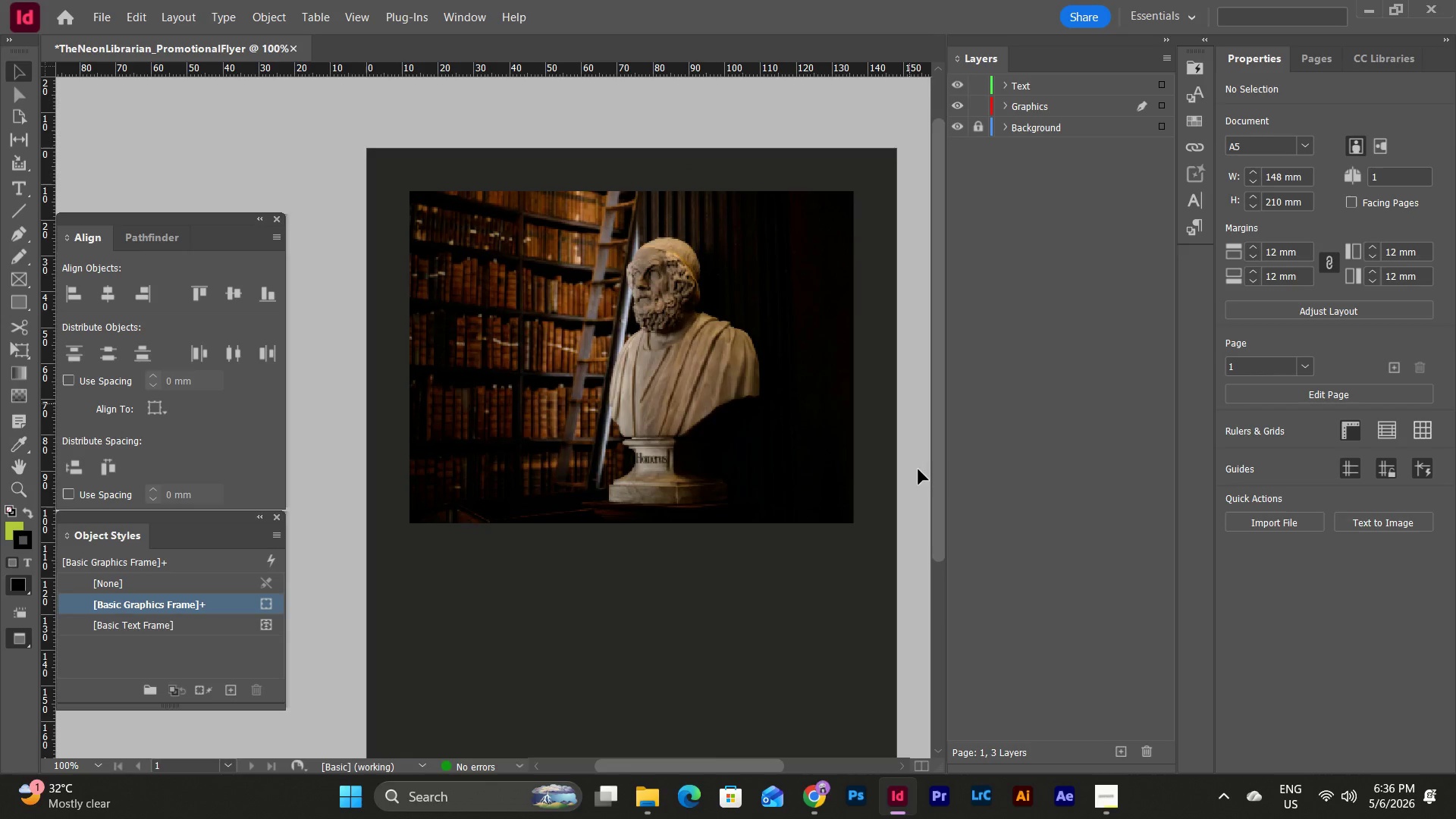 
left_click([1111, 795])